 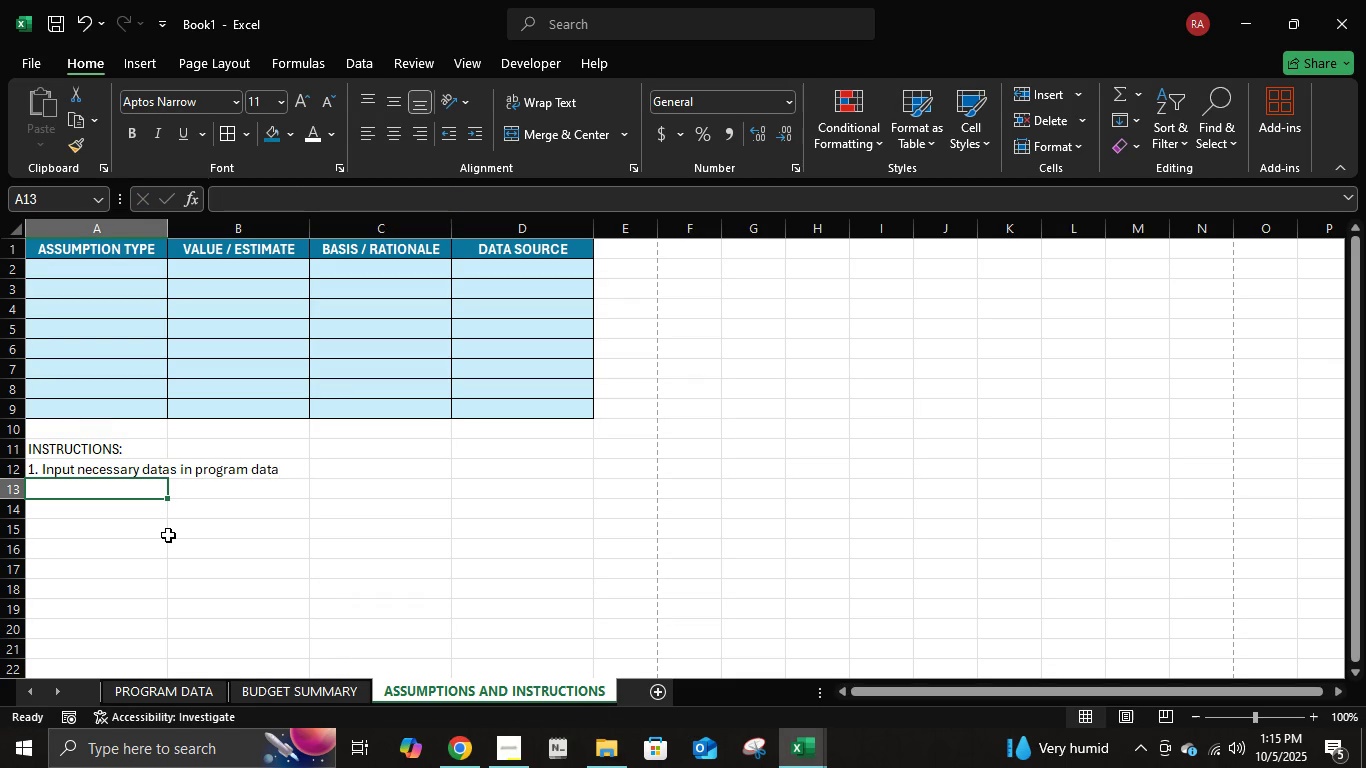 
key(2)
 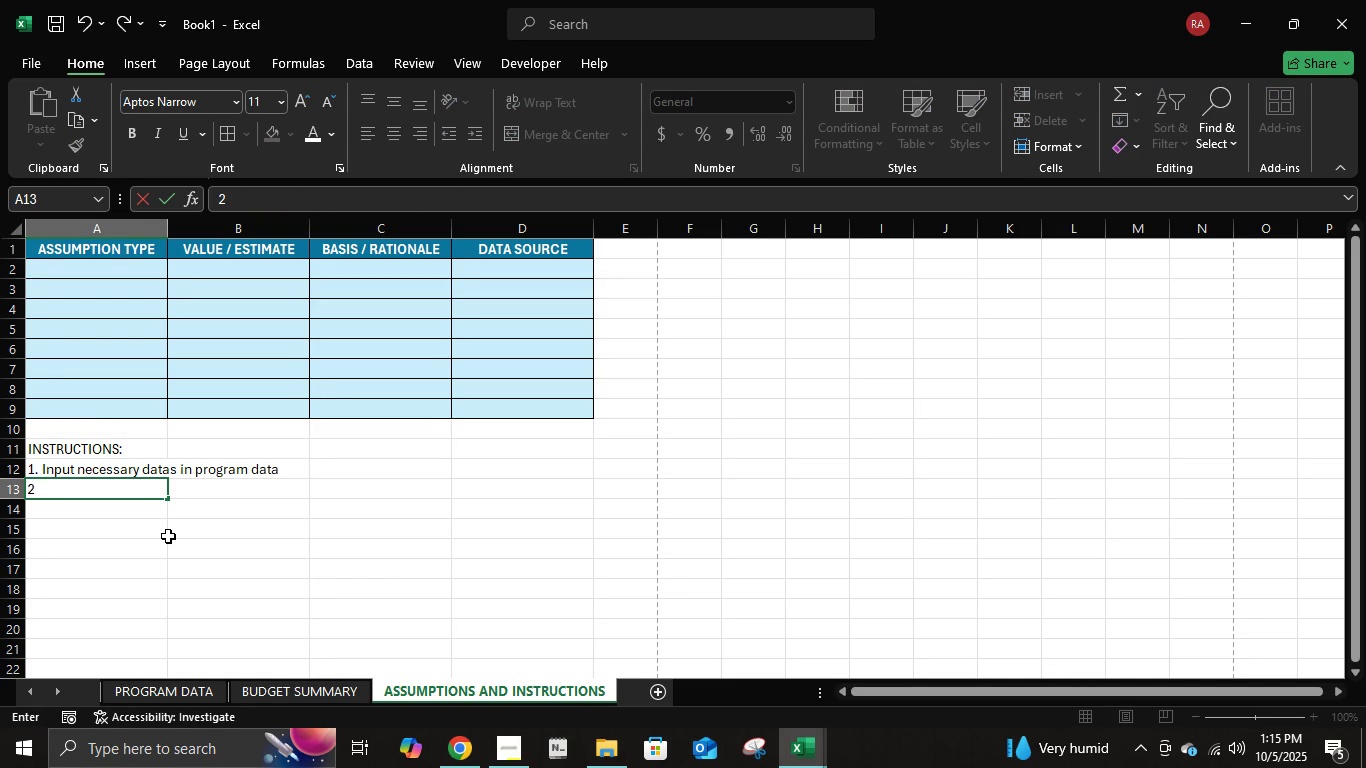 
key(Period)
 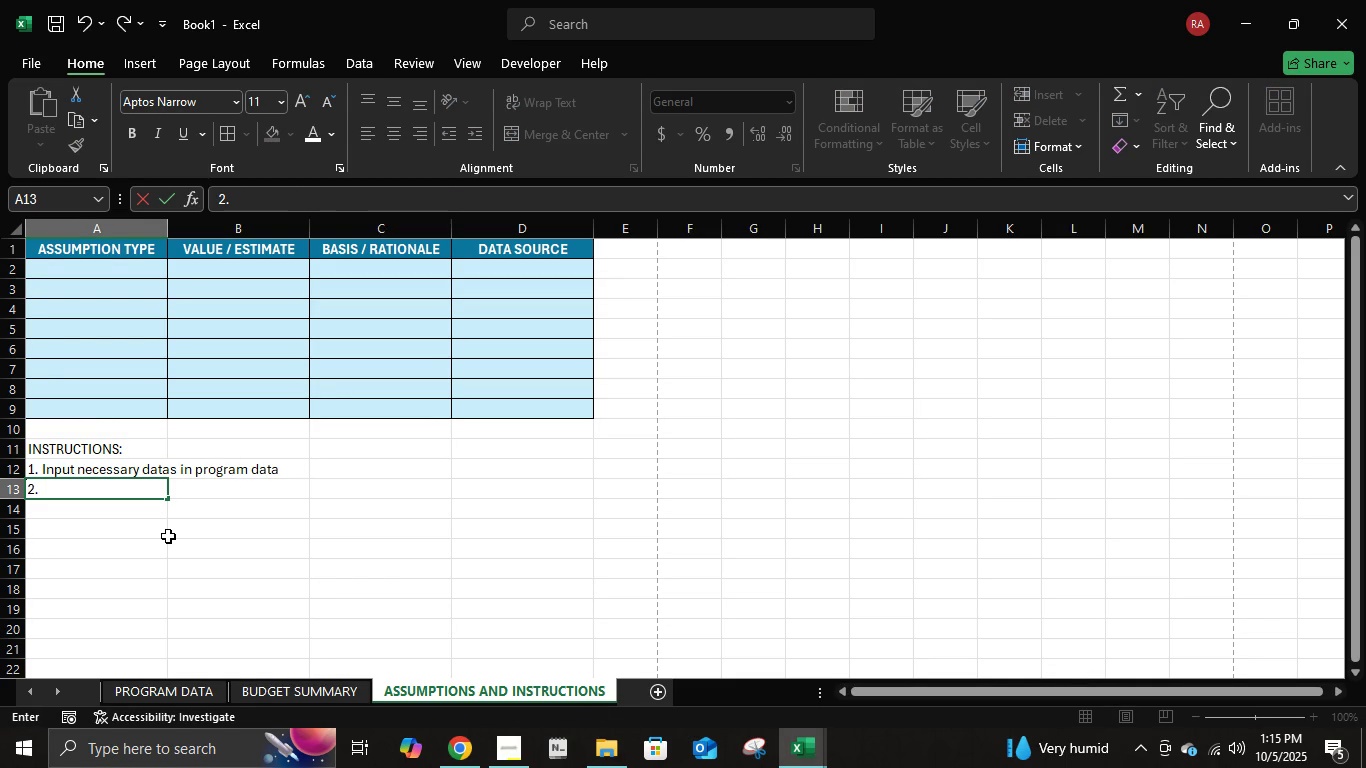 
key(Space)
 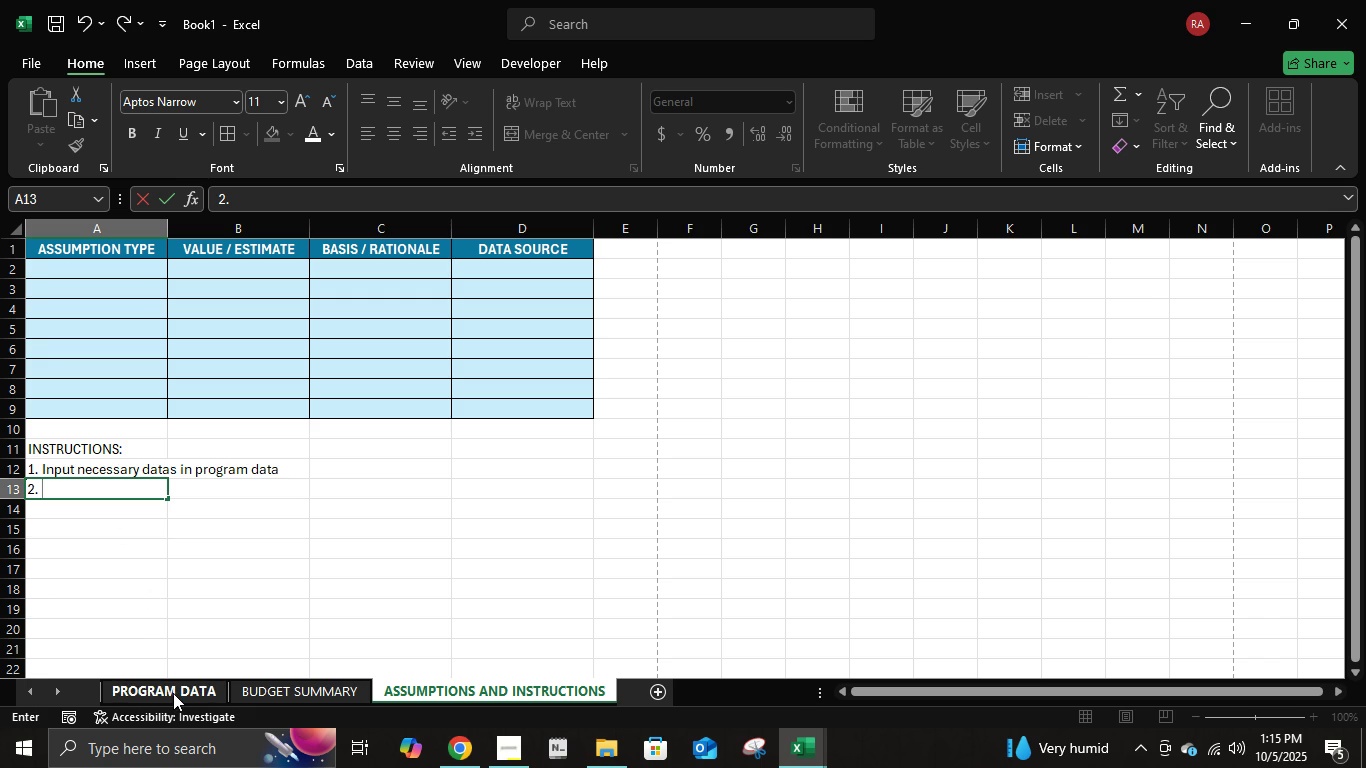 
key(Escape)
 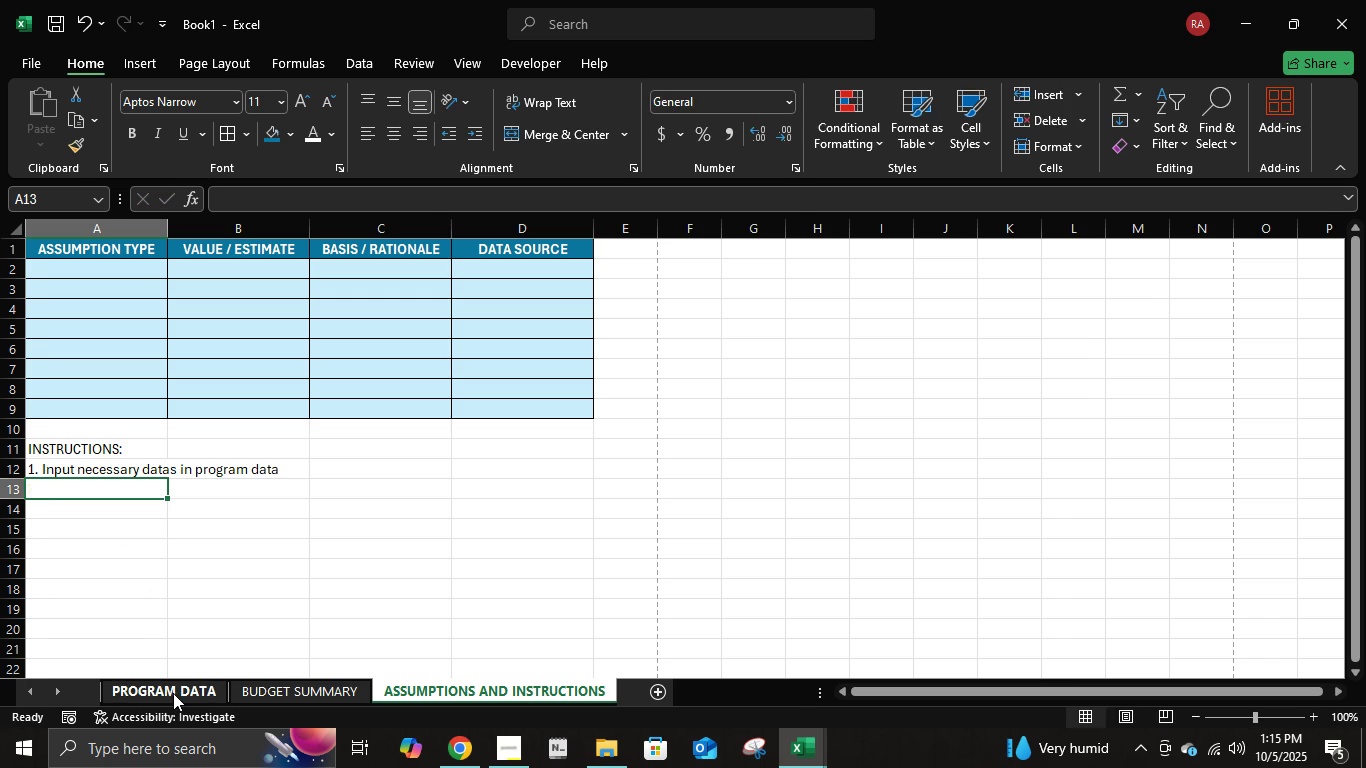 
double_click([173, 693])
 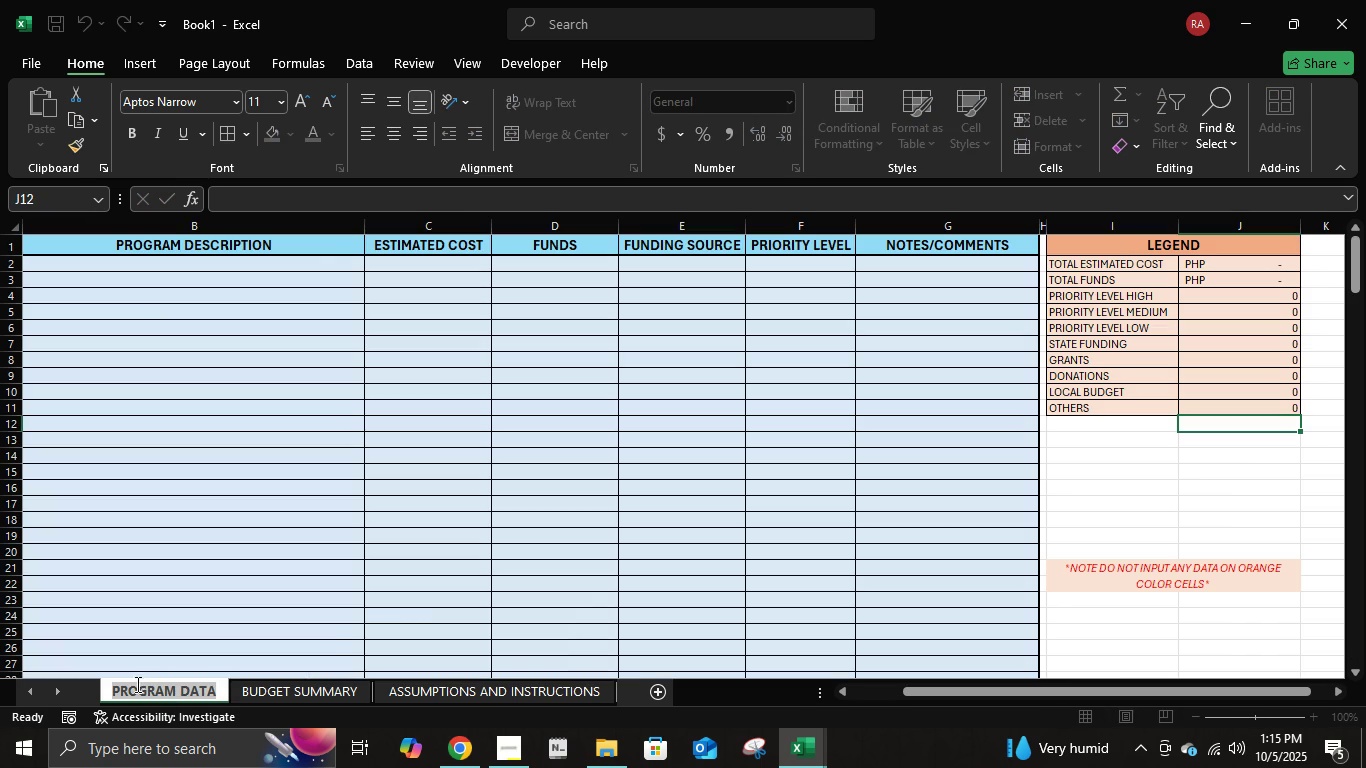 
key(Escape)
 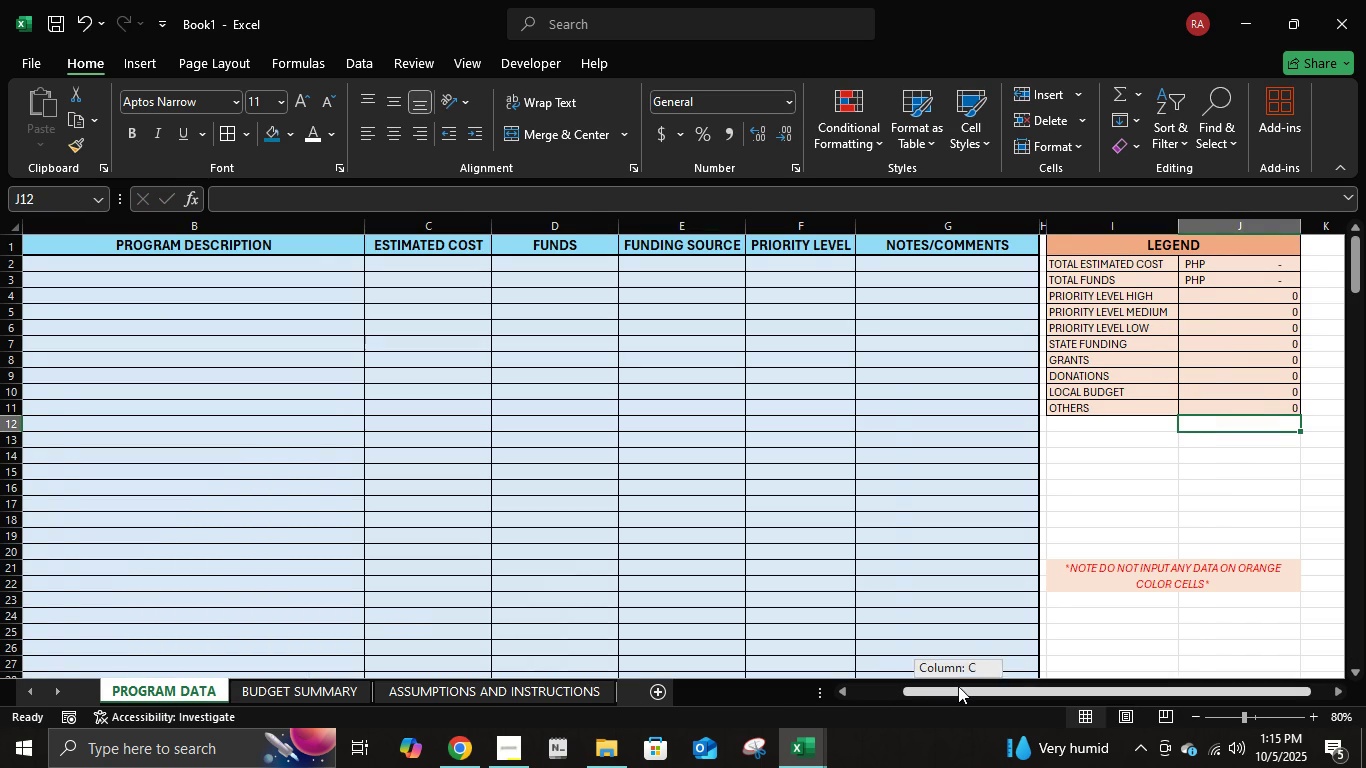 
double_click([810, 686])
 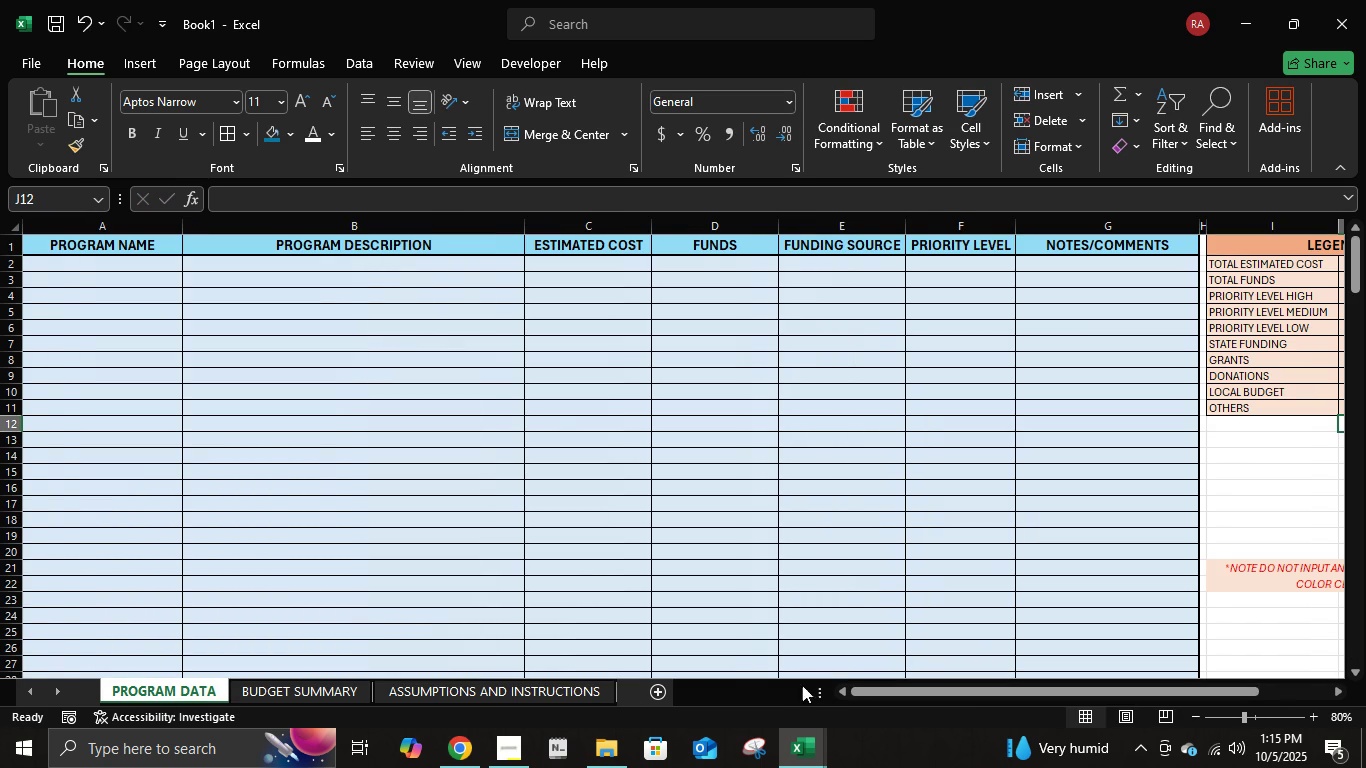 
triple_click([810, 686])
 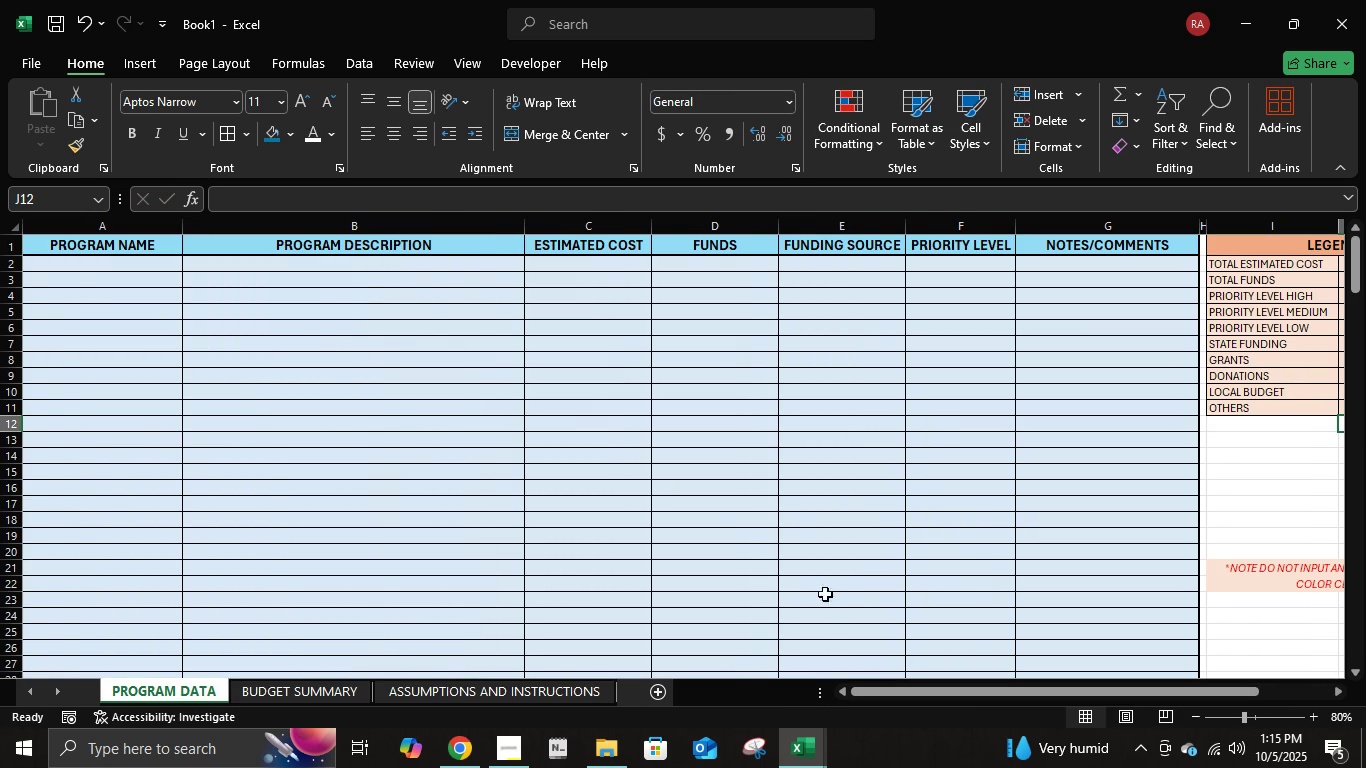 
left_click([600, 265])
 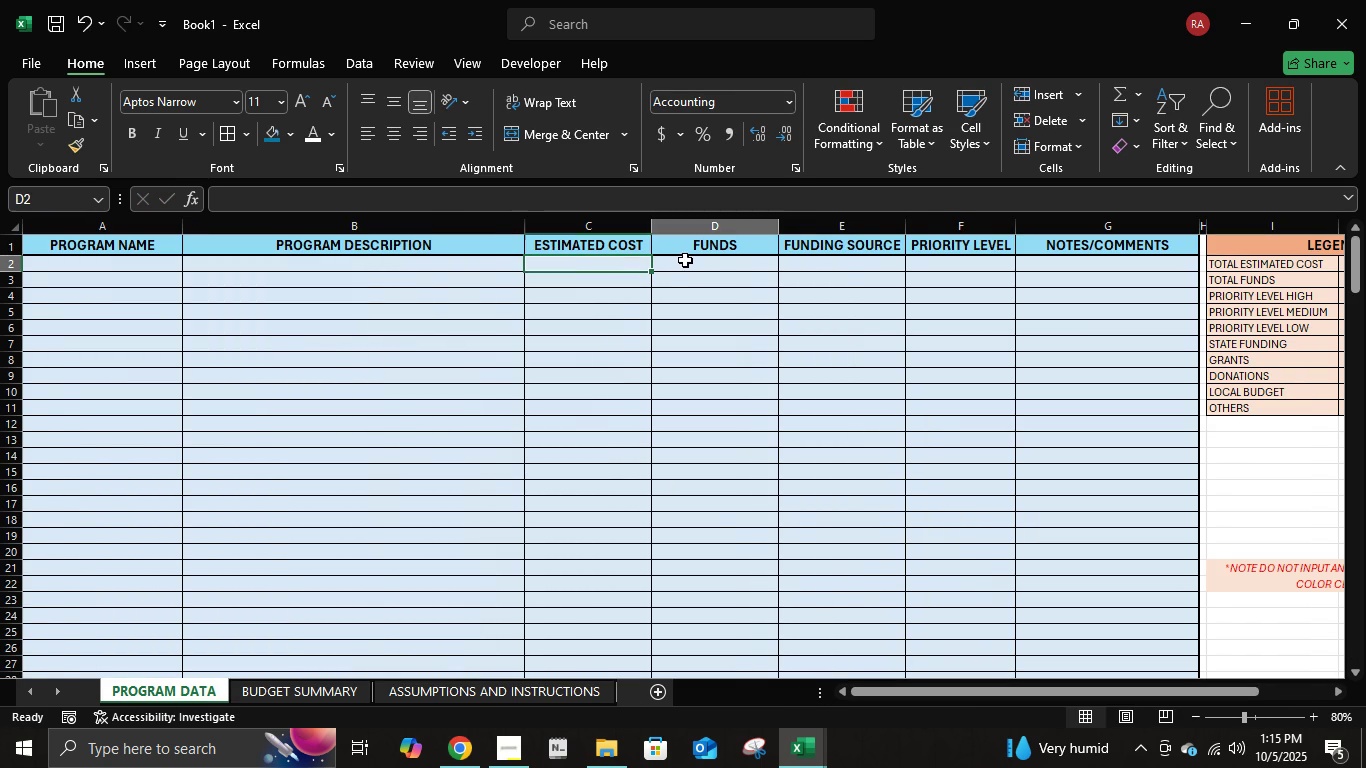 
left_click([685, 260])
 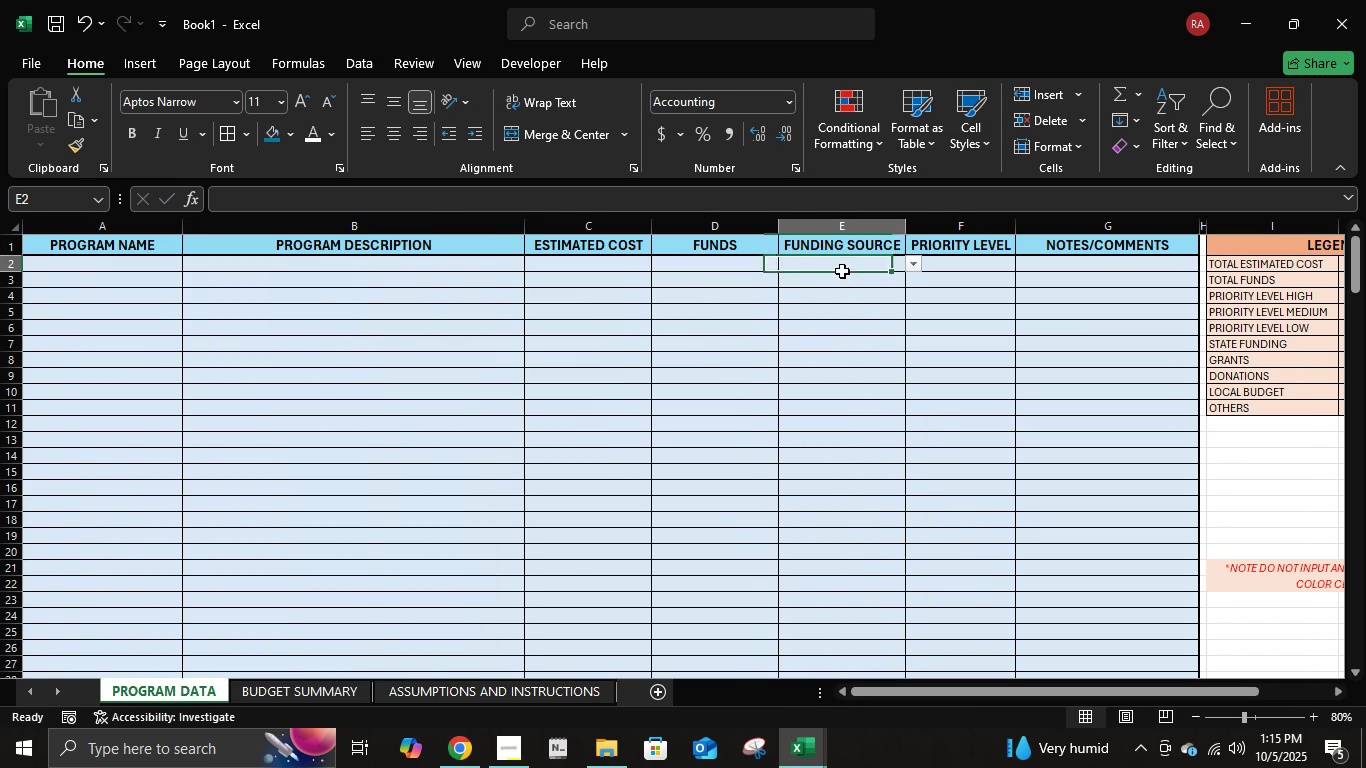 
left_click([842, 271])
 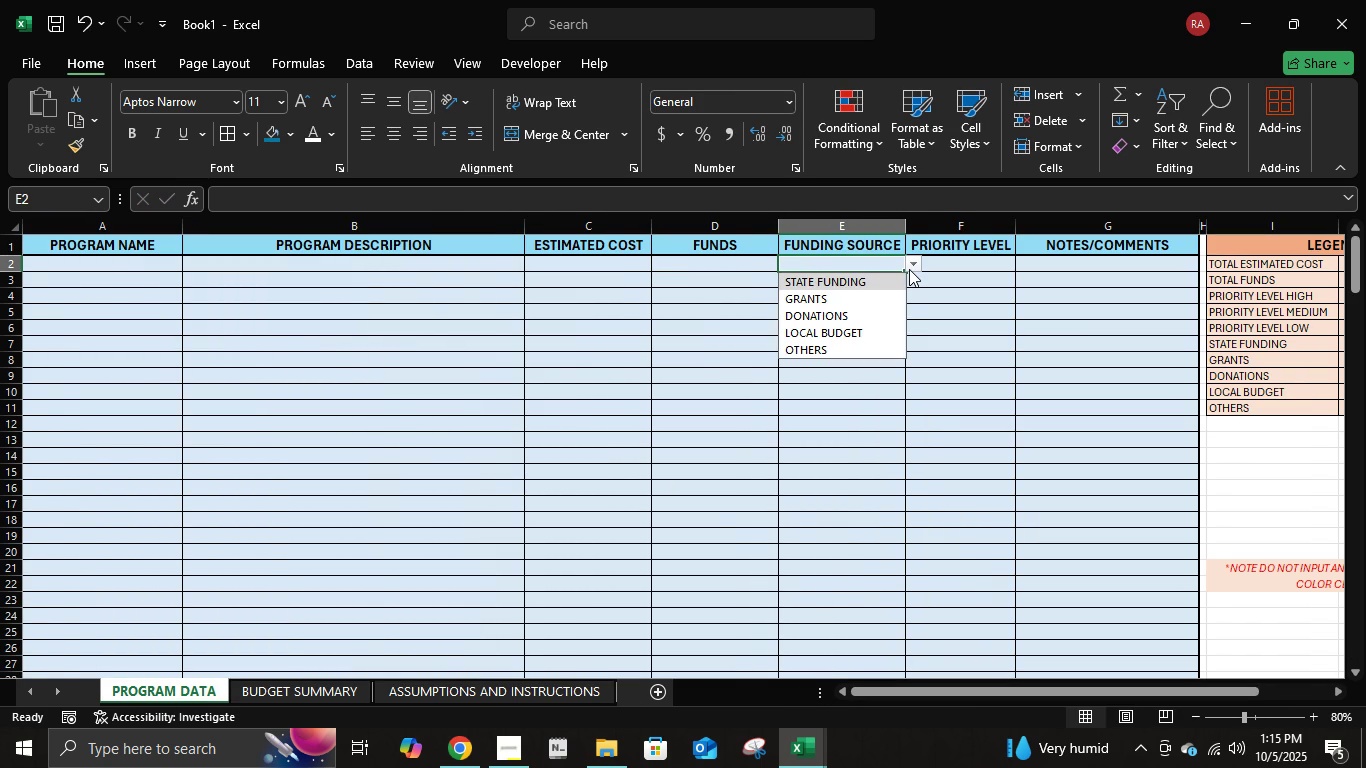 
left_click([909, 269])
 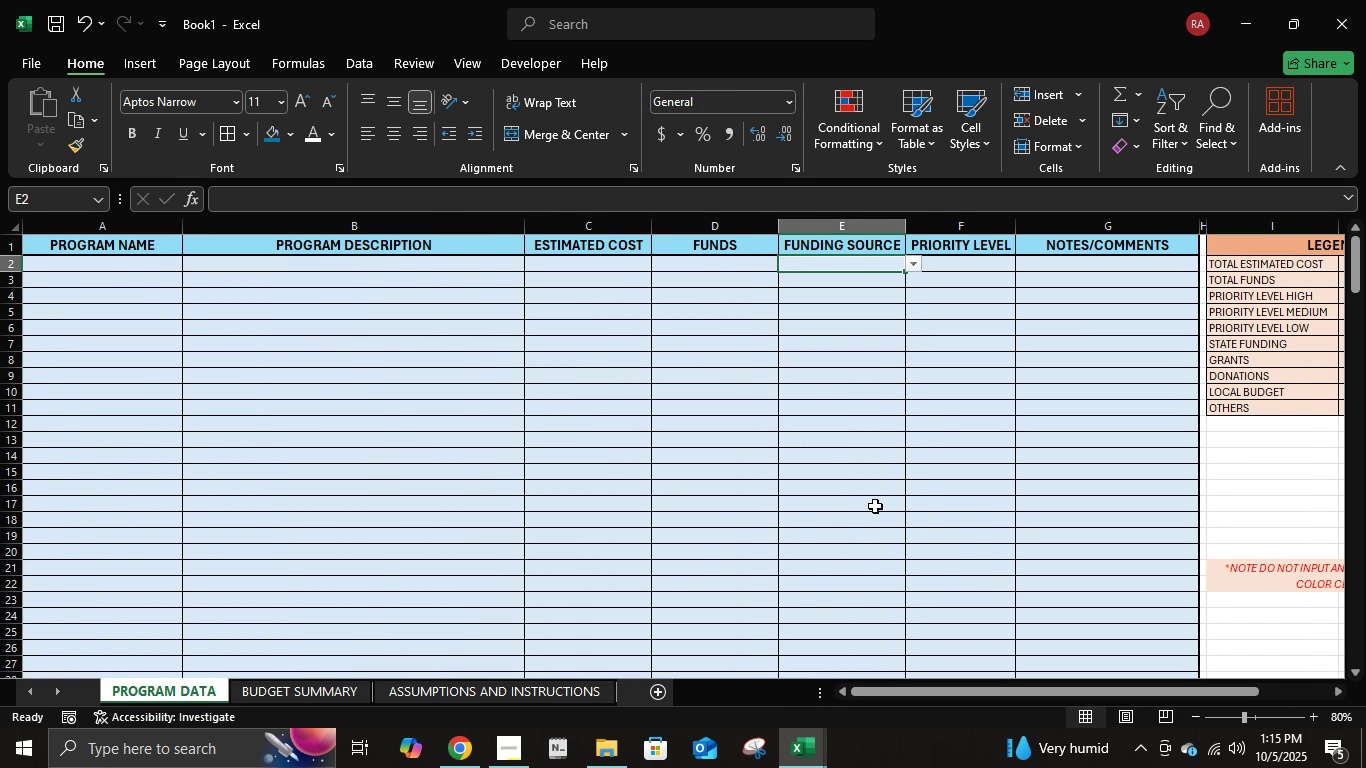 
key(Escape)
 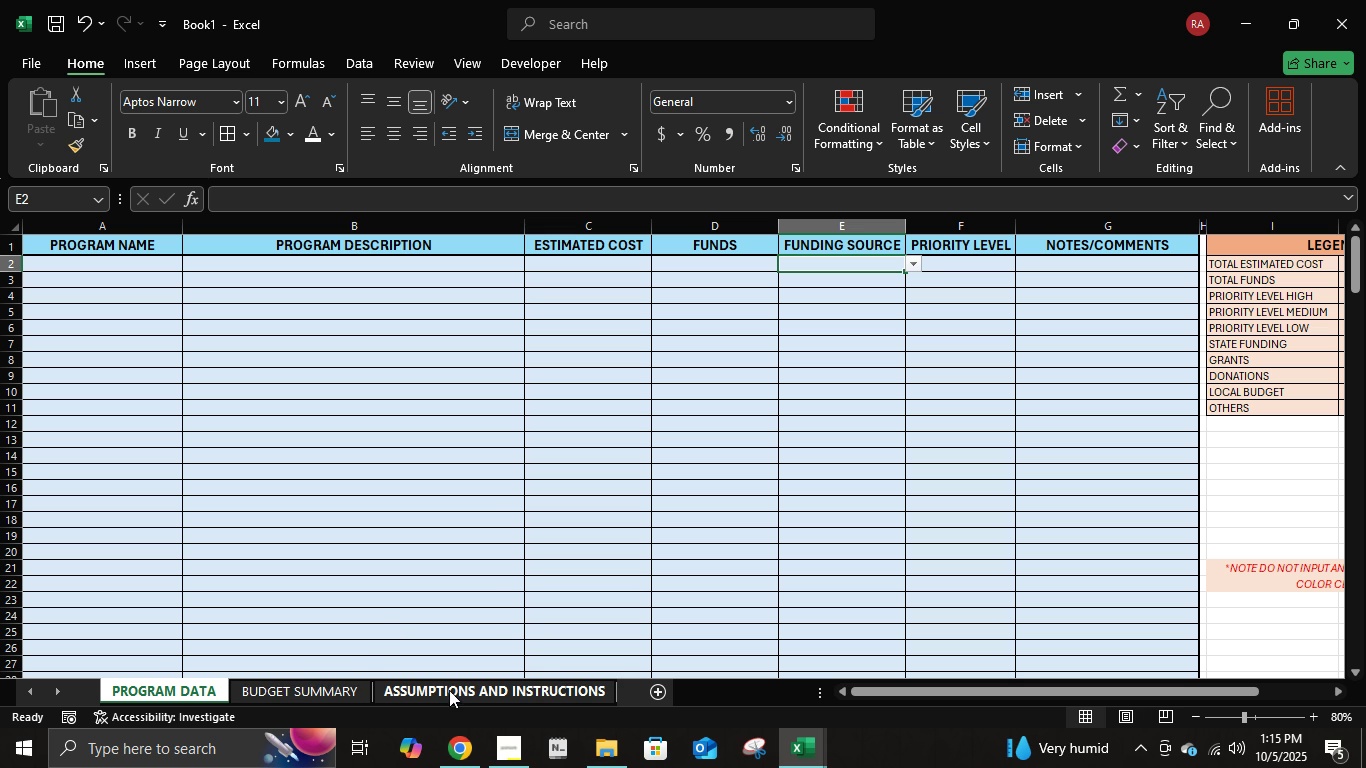 
double_click([449, 690])
 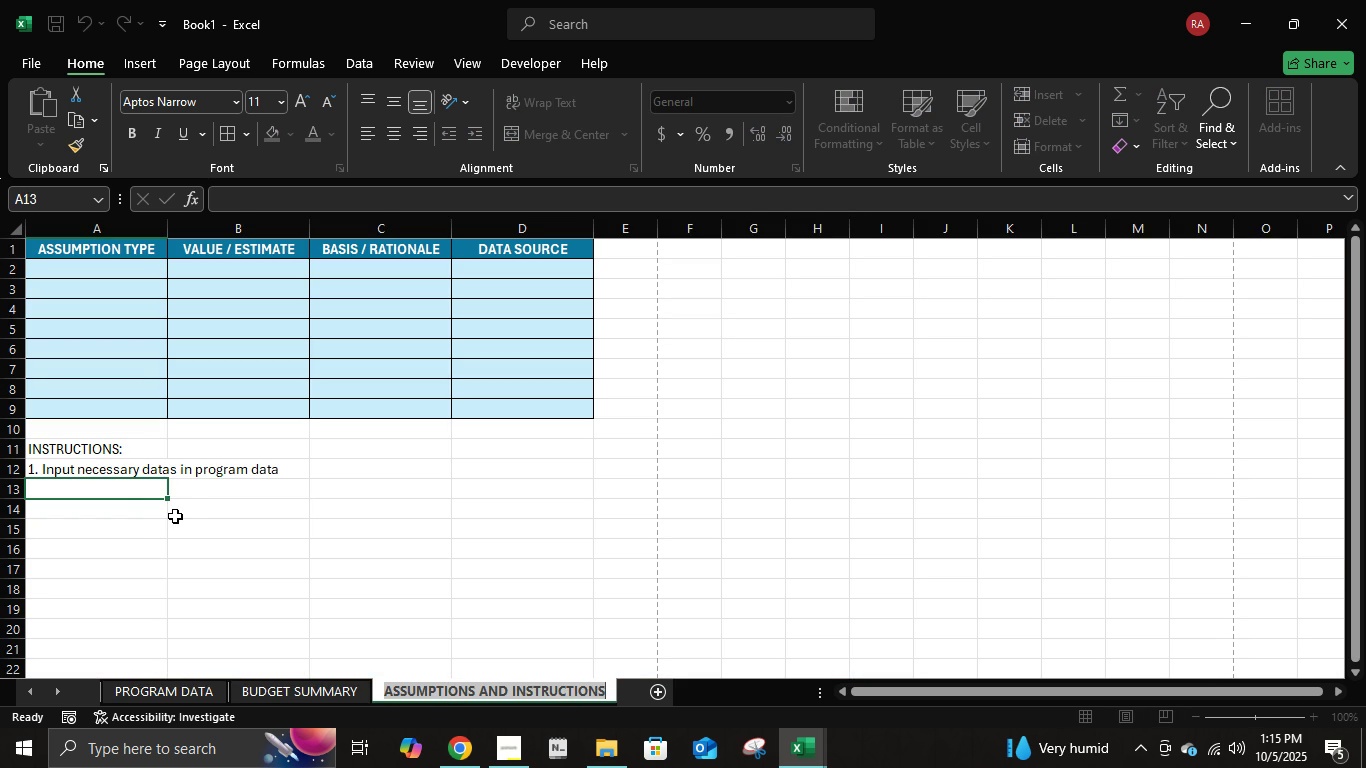 
key(2)
 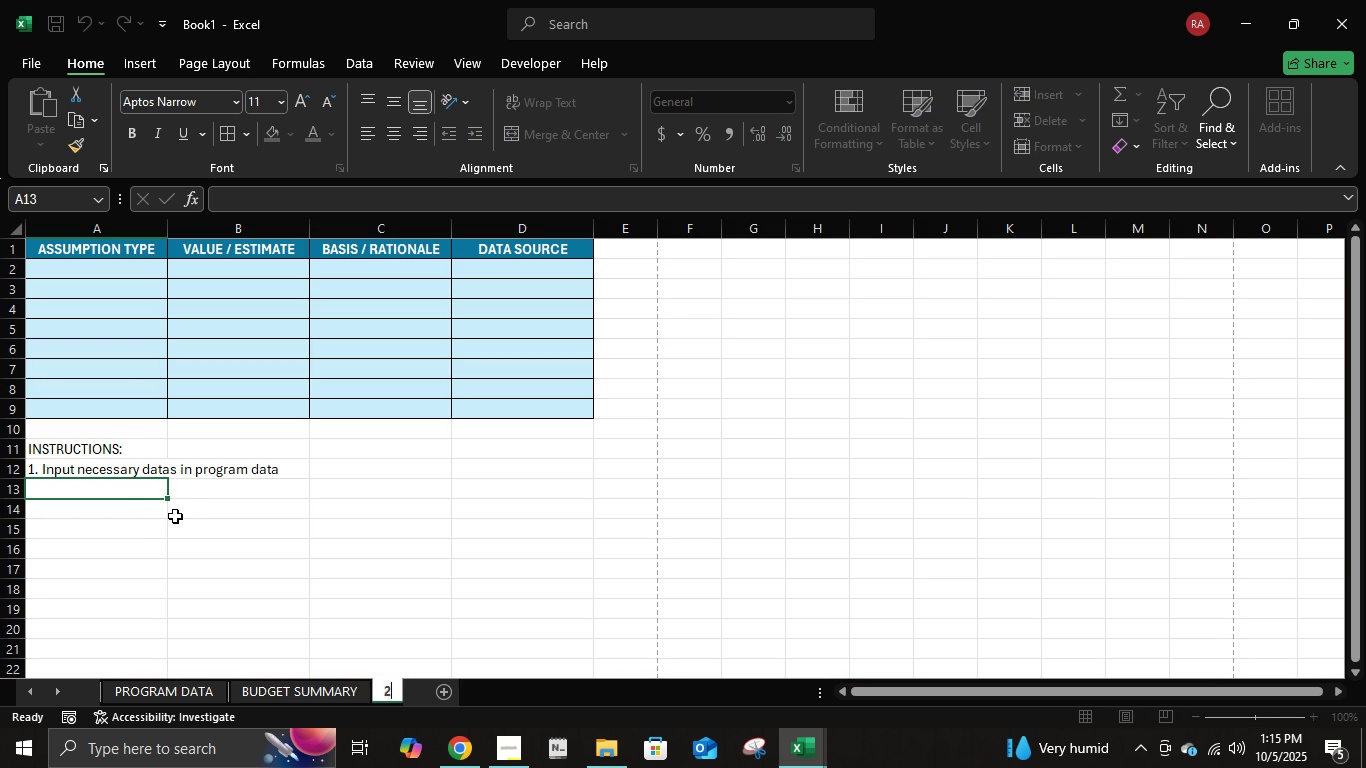 
key(Period)
 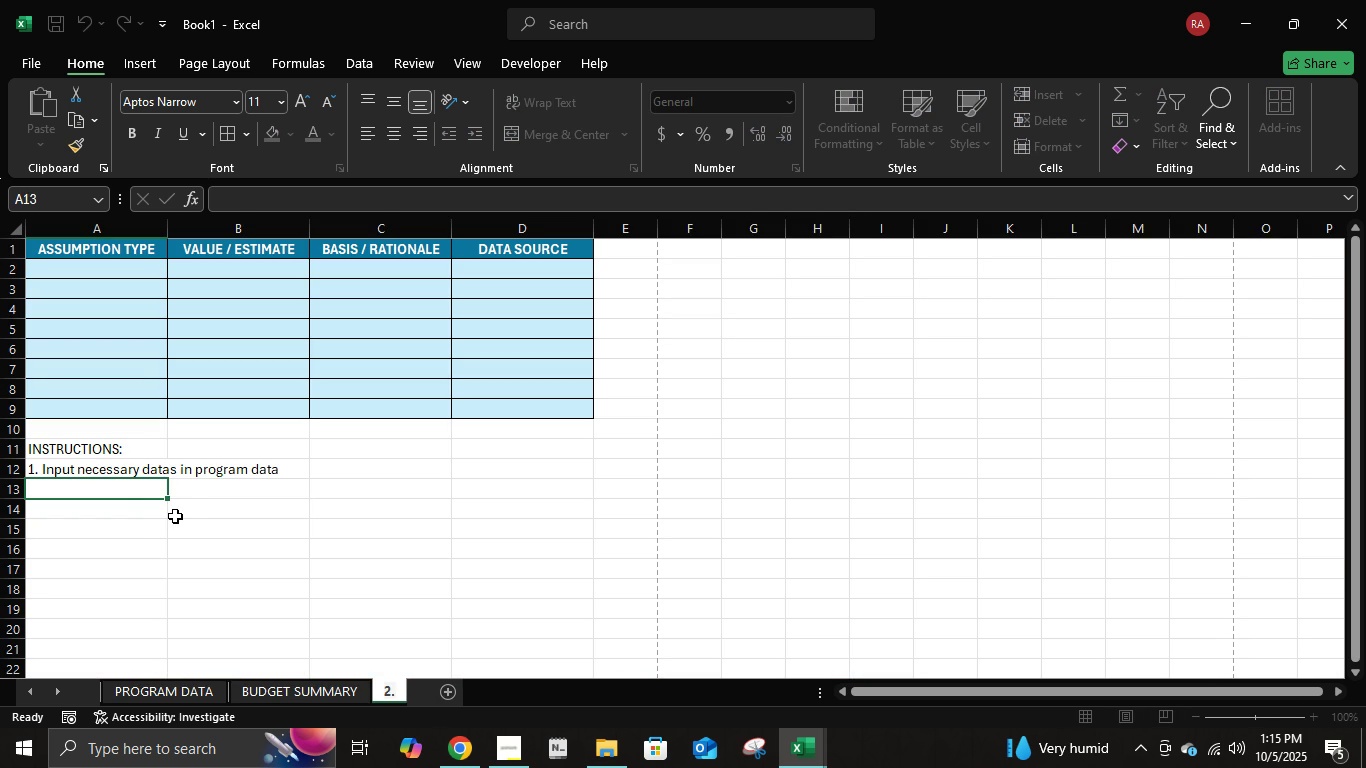 
key(Space)
 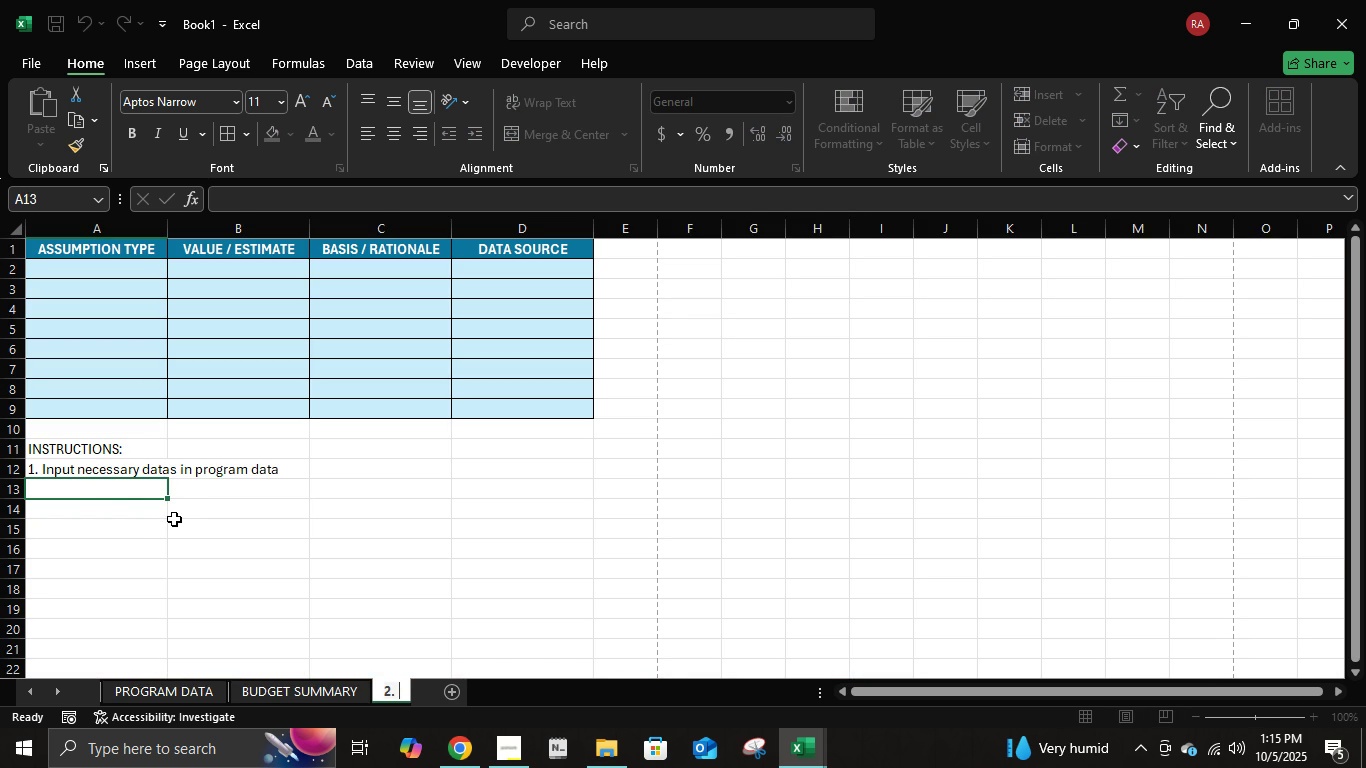 
key(Escape)
 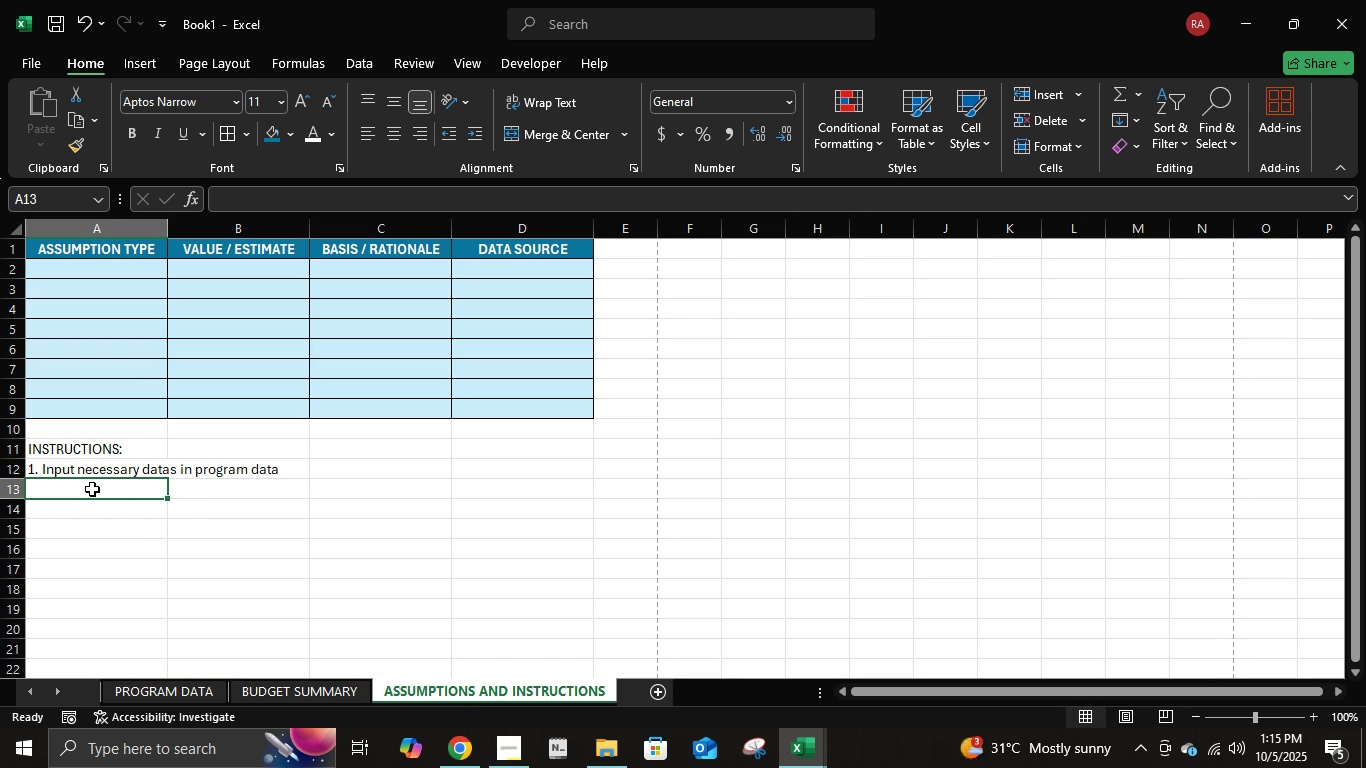 
left_click([92, 489])
 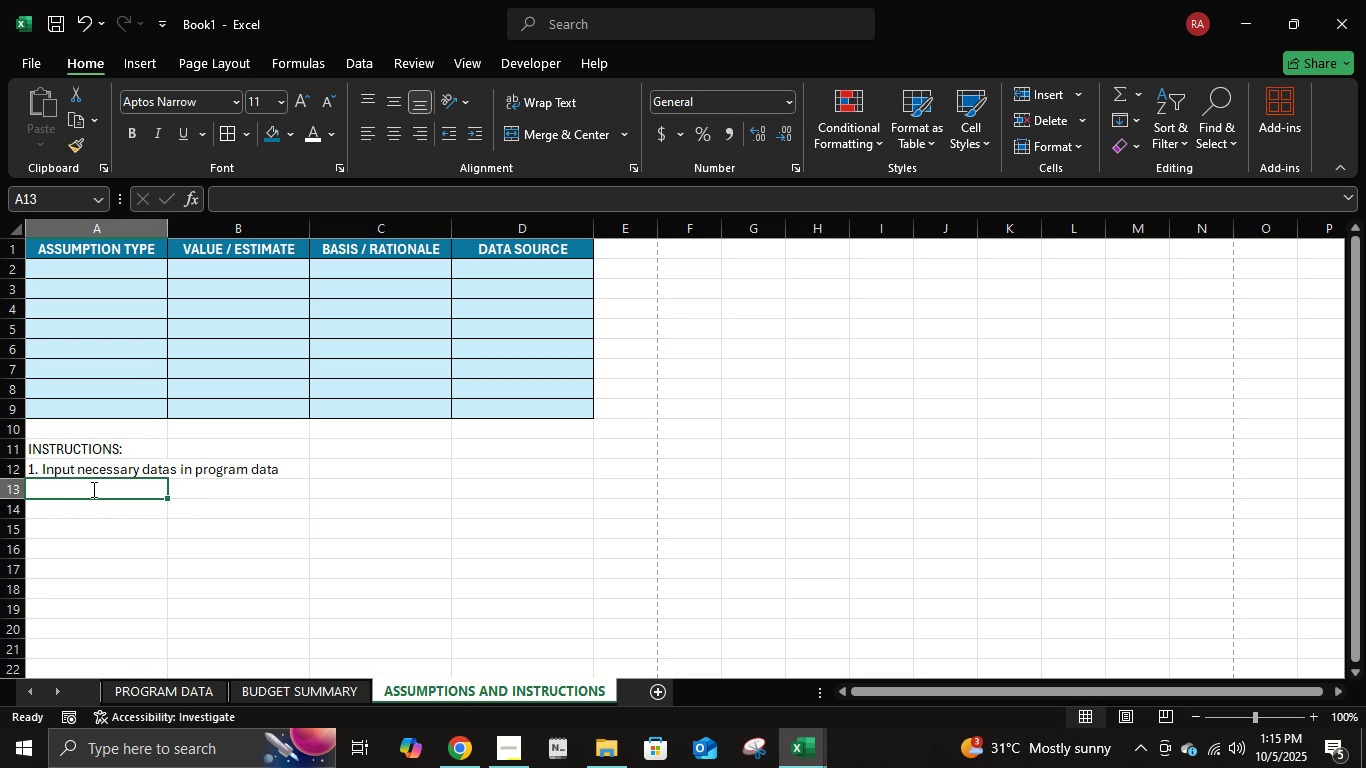 
key(2)
 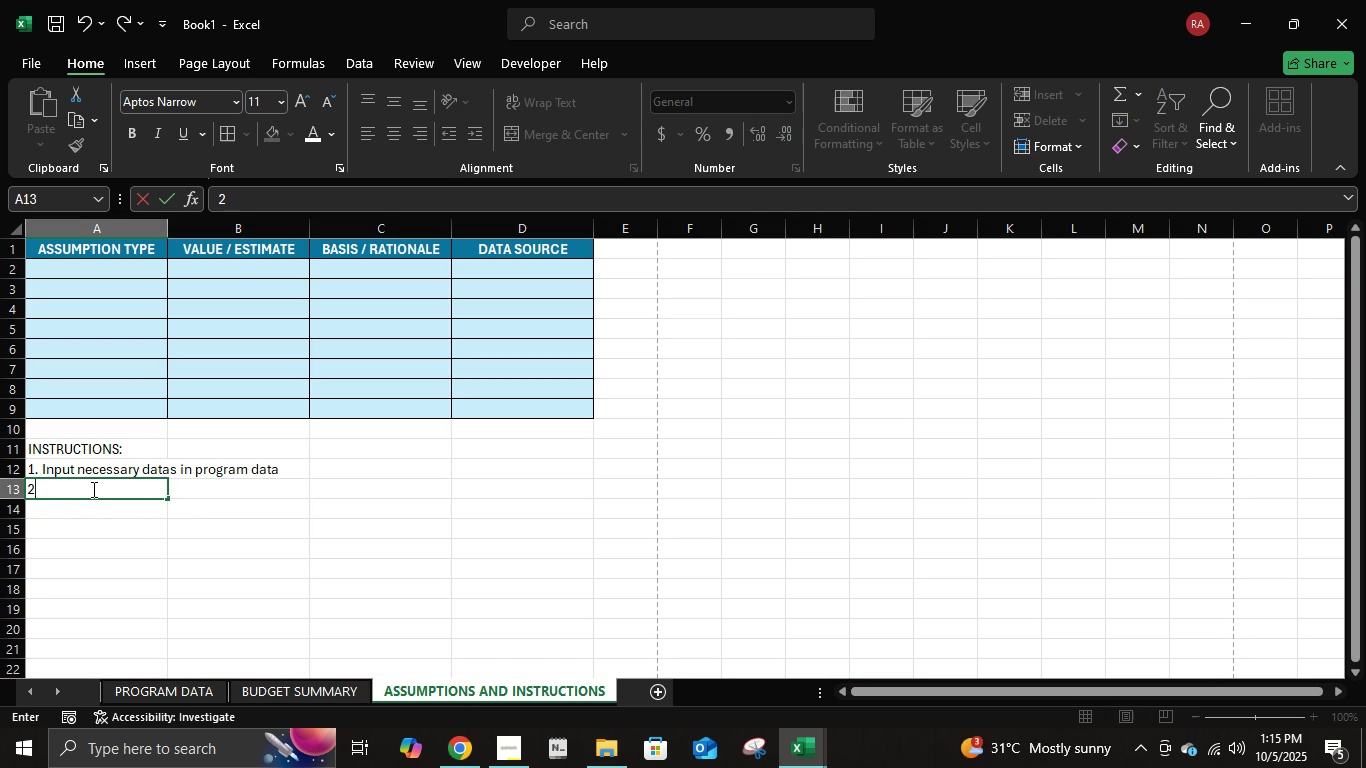 
key(Period)
 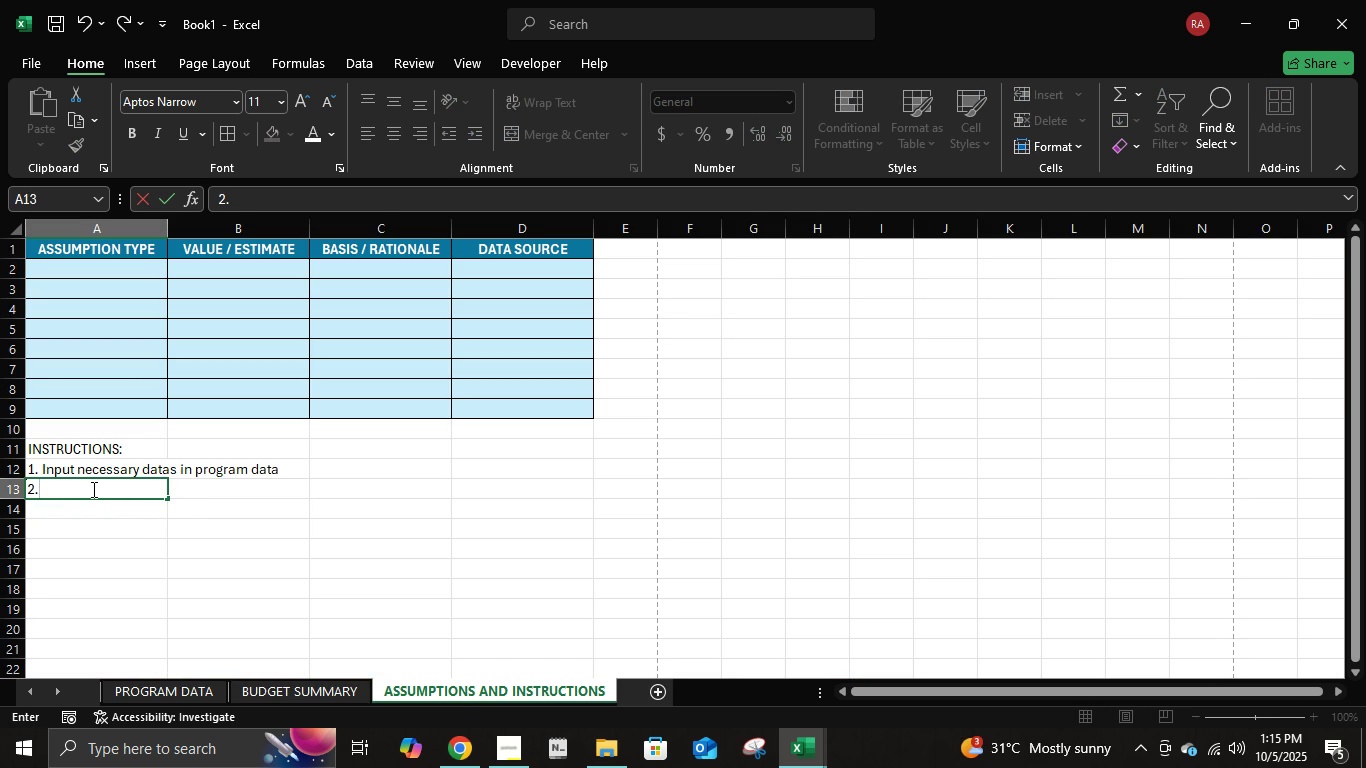 
key(Space)
 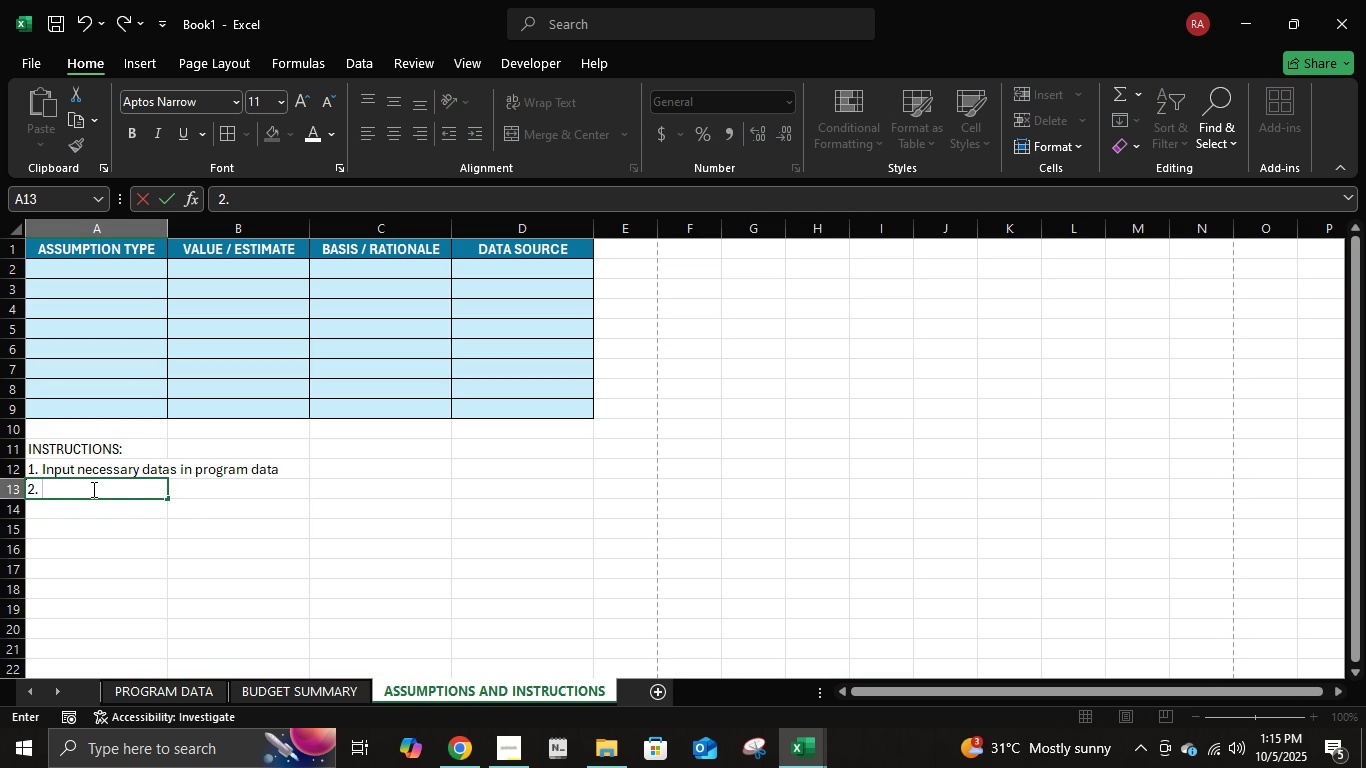 
wait(5.01)
 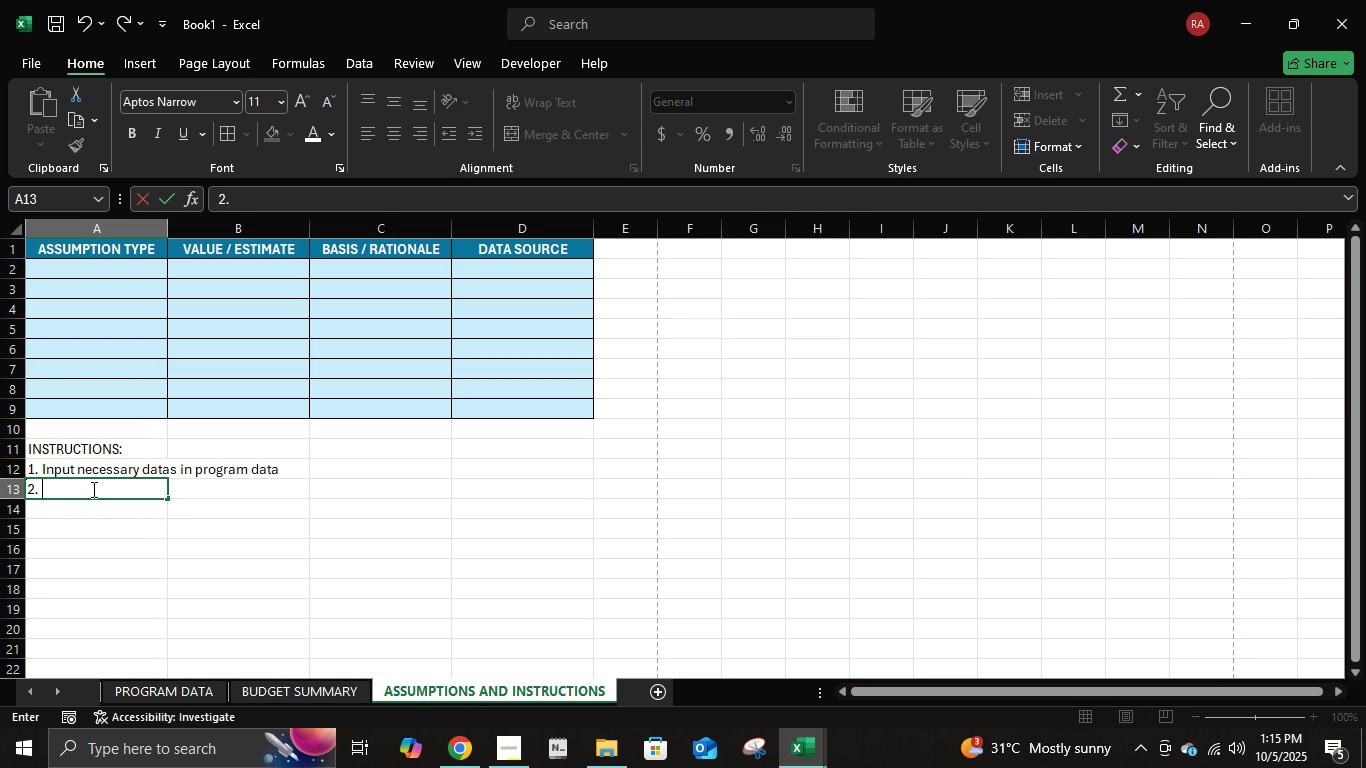 
type(esti)
key(Backspace)
key(Backspace)
key(Backspace)
key(Backspace)
type(Estimated Cost and )